 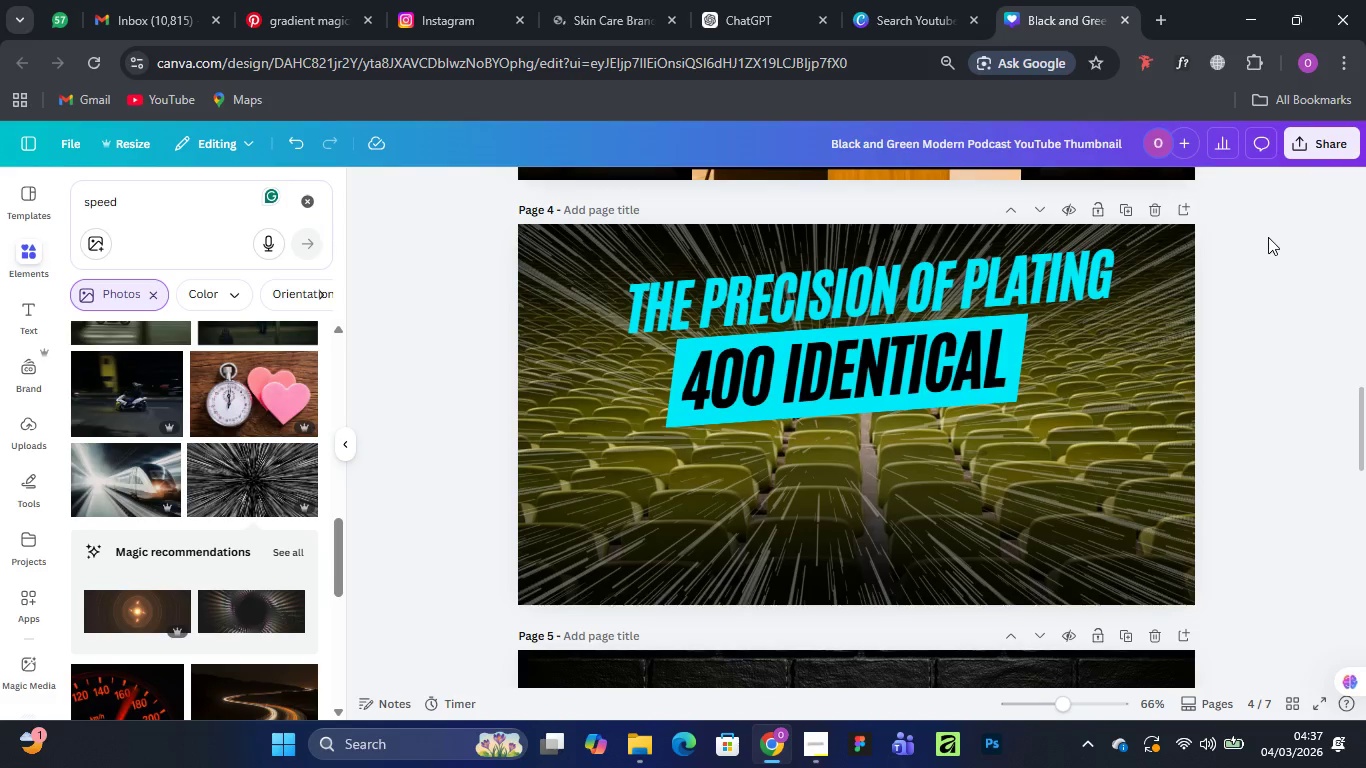 
scroll: coordinate [764, 445], scroll_direction: up, amount: 3.0
 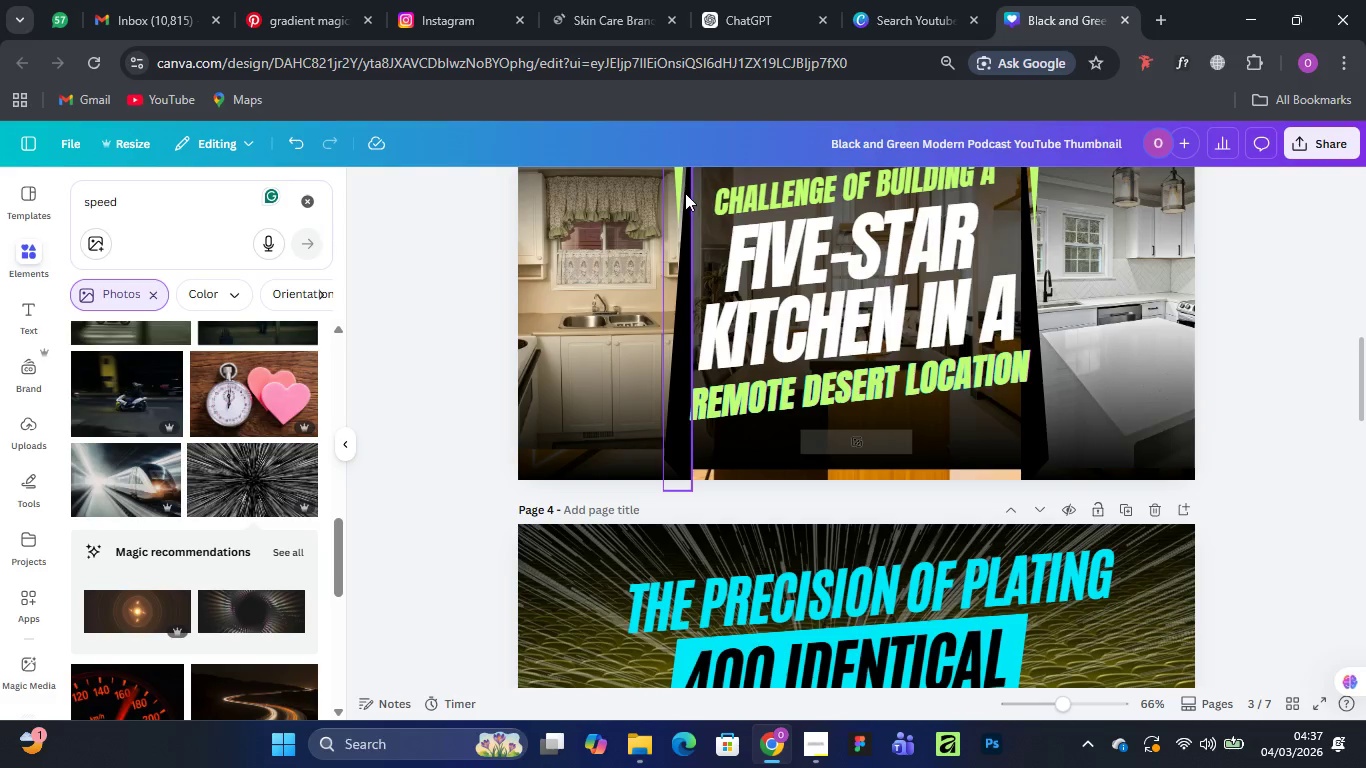 
left_click([683, 191])
 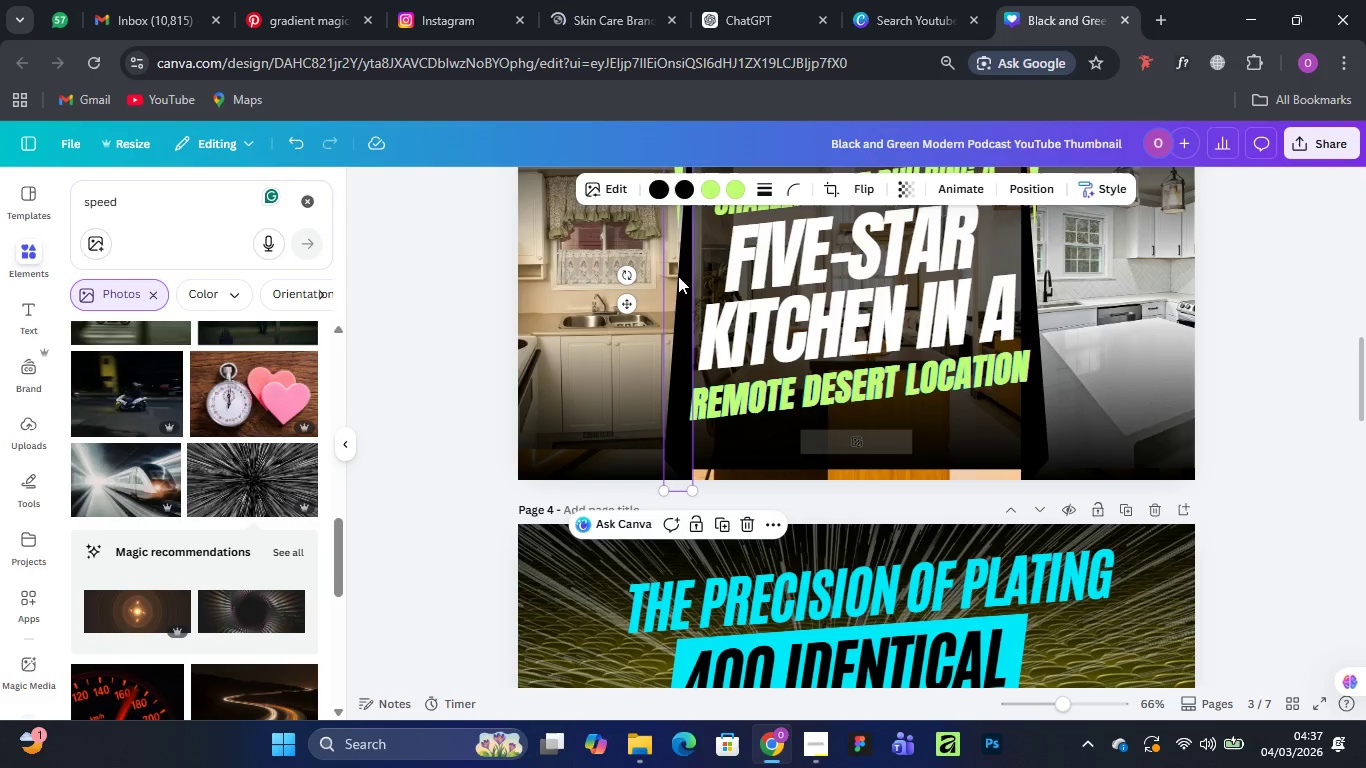 
scroll: coordinate [668, 299], scroll_direction: up, amount: 2.0
 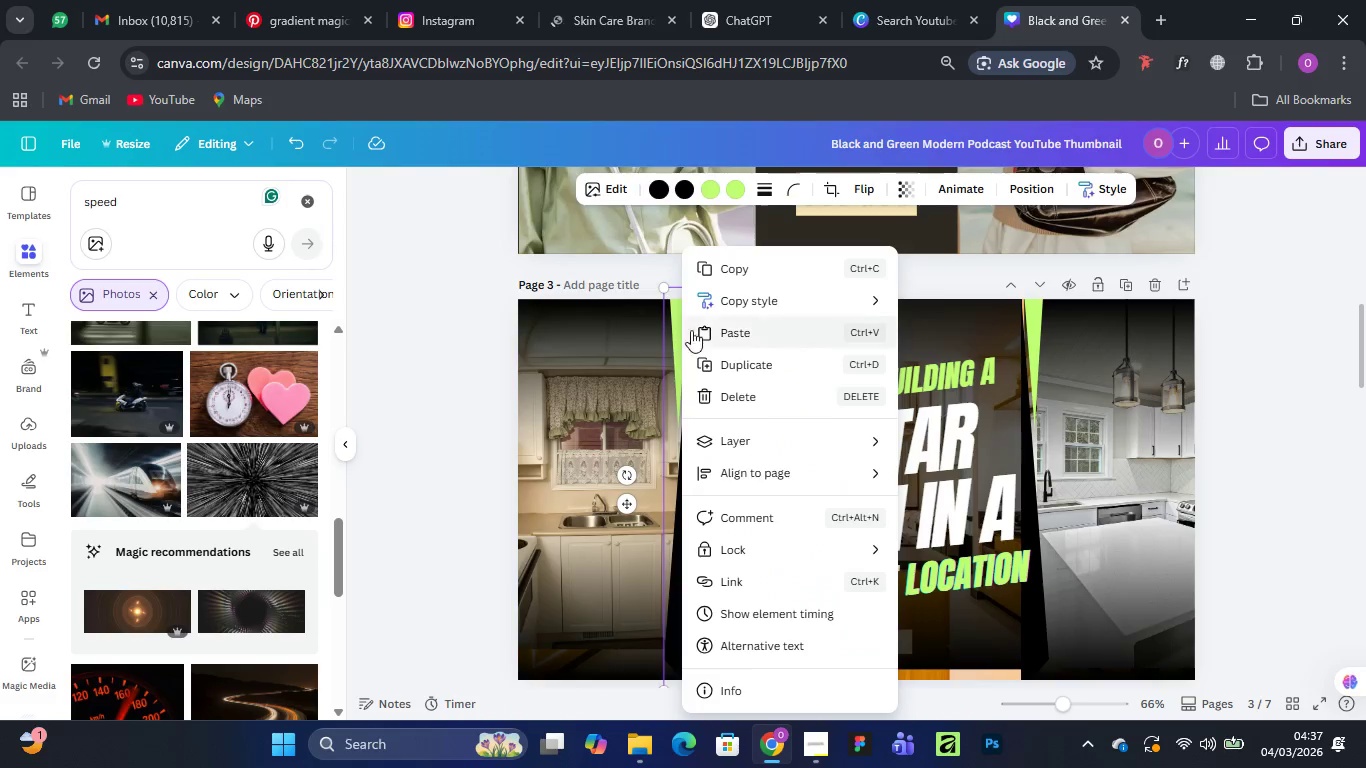 
left_click([738, 269])
 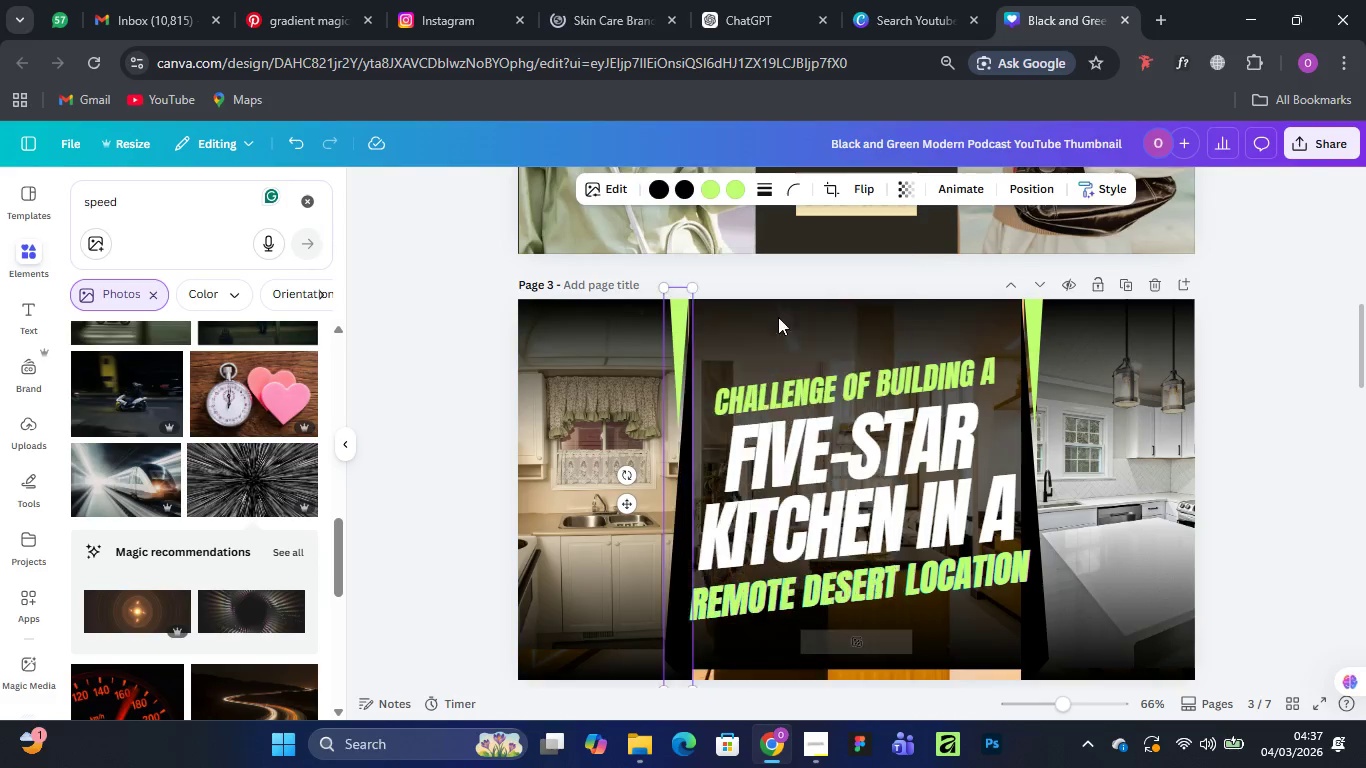 
scroll: coordinate [845, 396], scroll_direction: down, amount: 5.0
 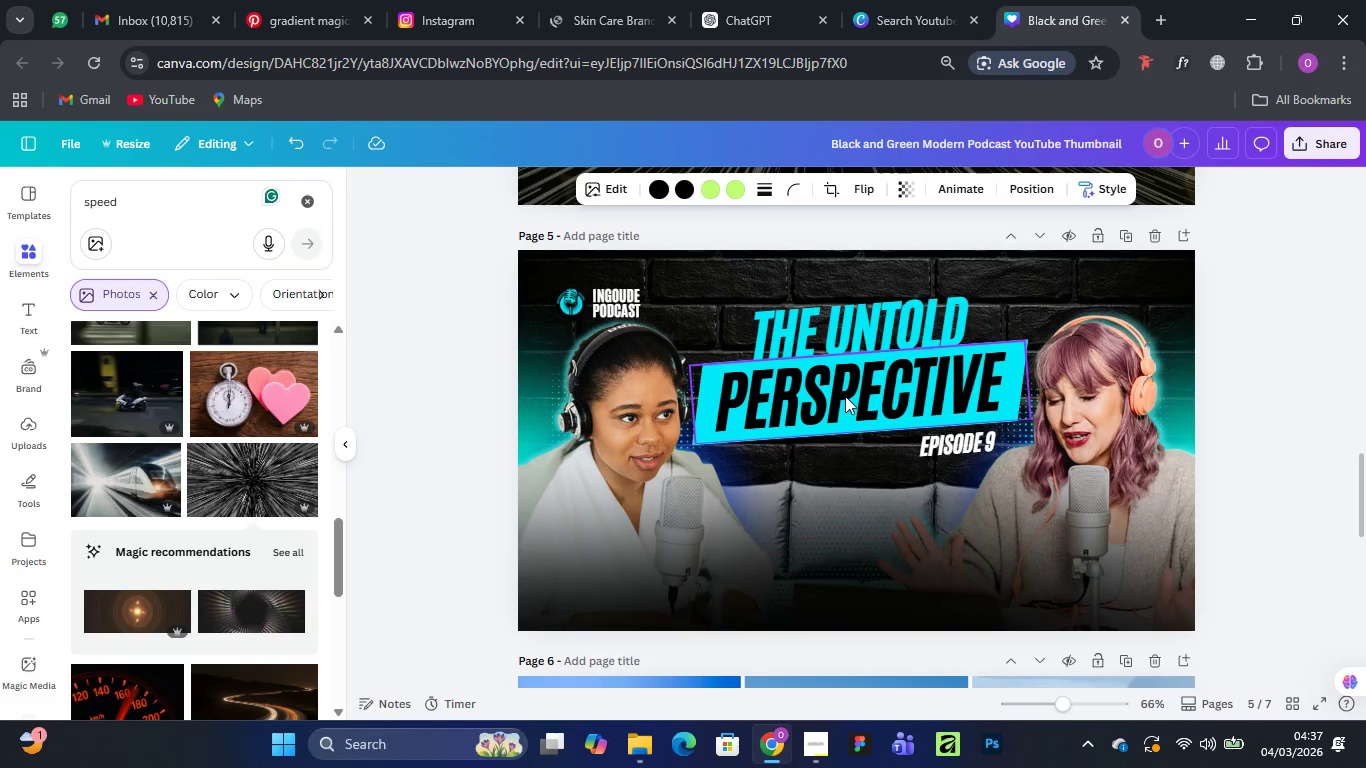 
scroll: coordinate [845, 396], scroll_direction: up, amount: 3.0
 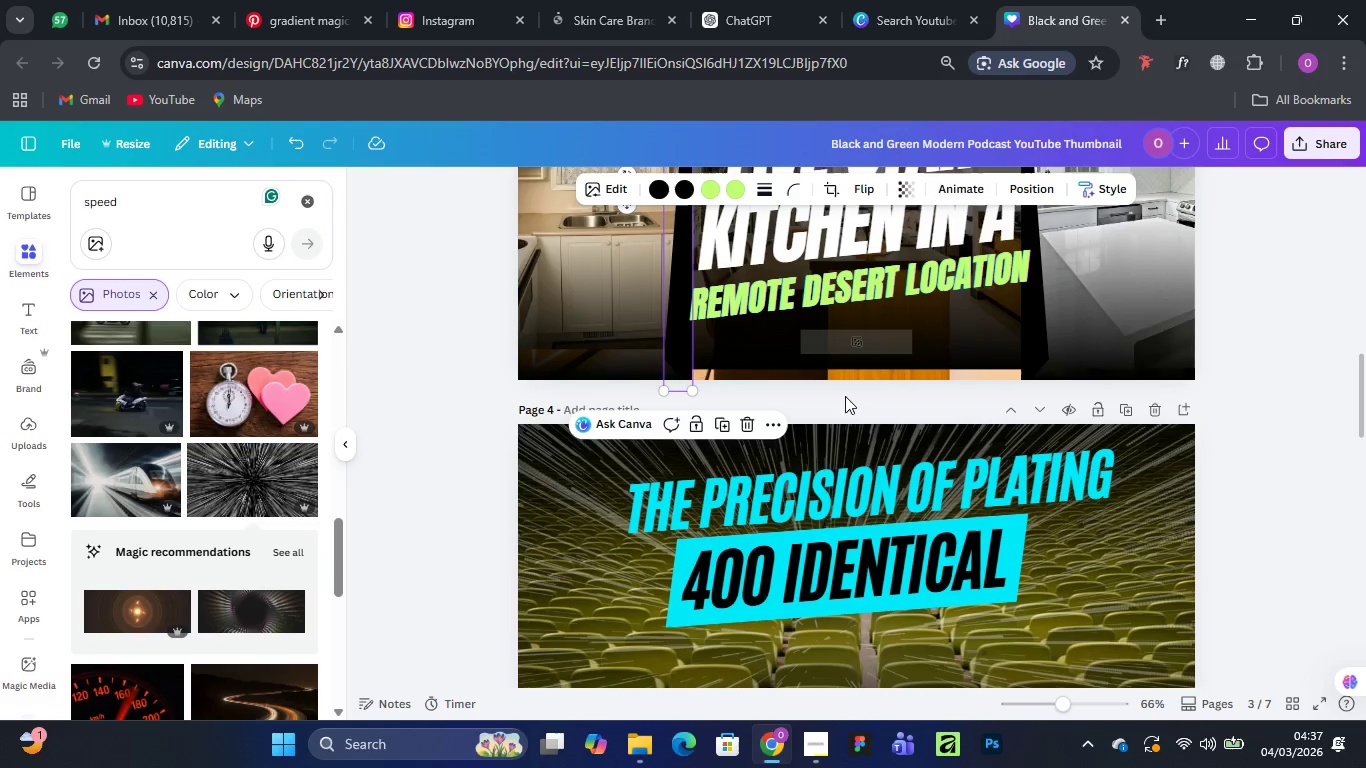 
hold_key(key=ControlLeft, duration=1.2)
scroll: coordinate [844, 397], scroll_direction: down, amount: 3.0
 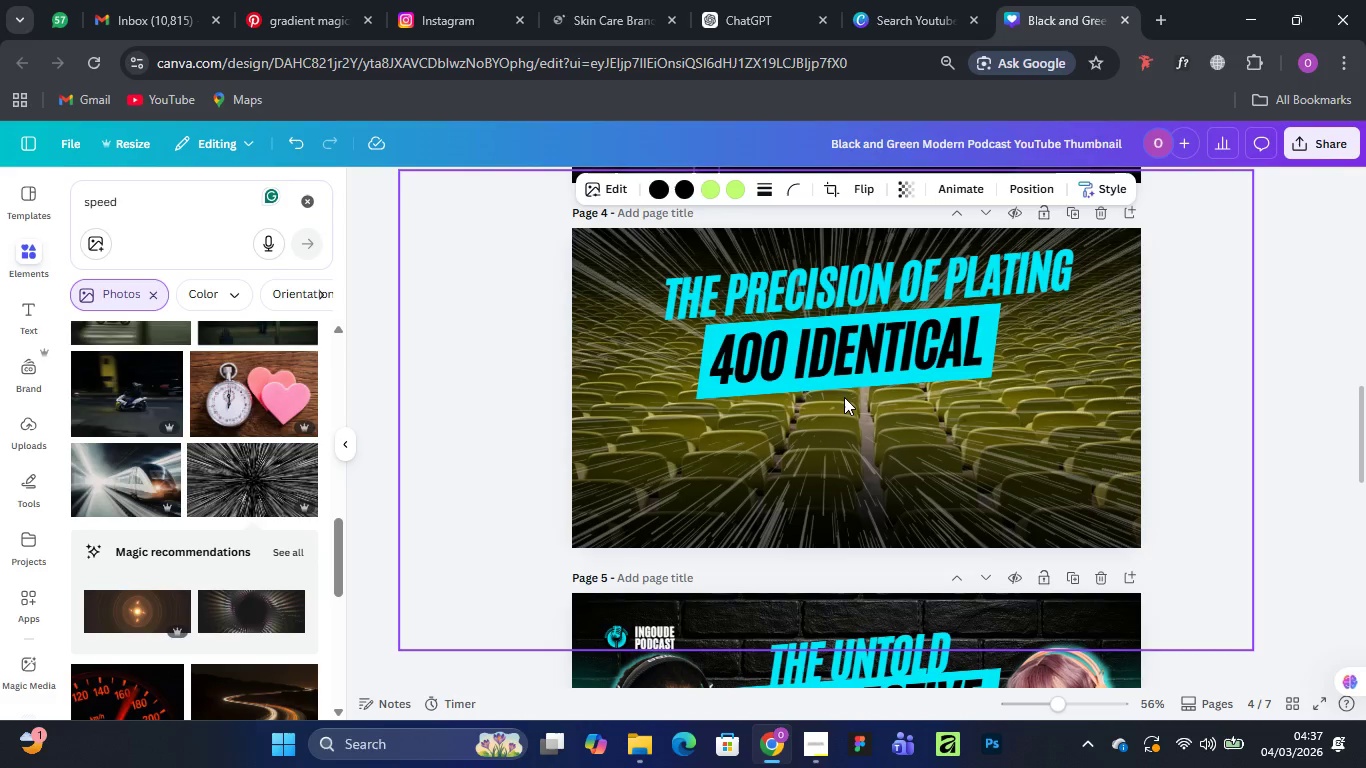 
key(Control+V)
 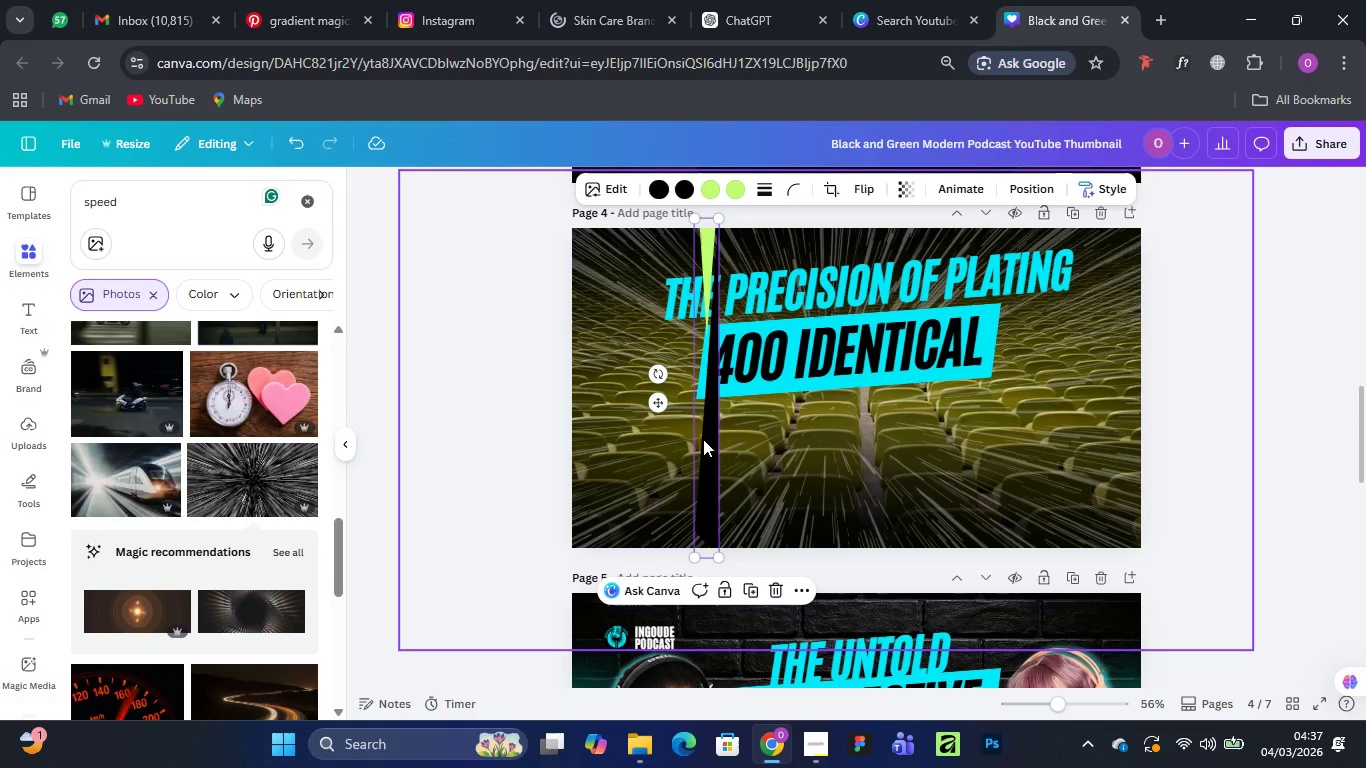 
left_click_drag(start_coordinate=[707, 455], to_coordinate=[1200, 451])
 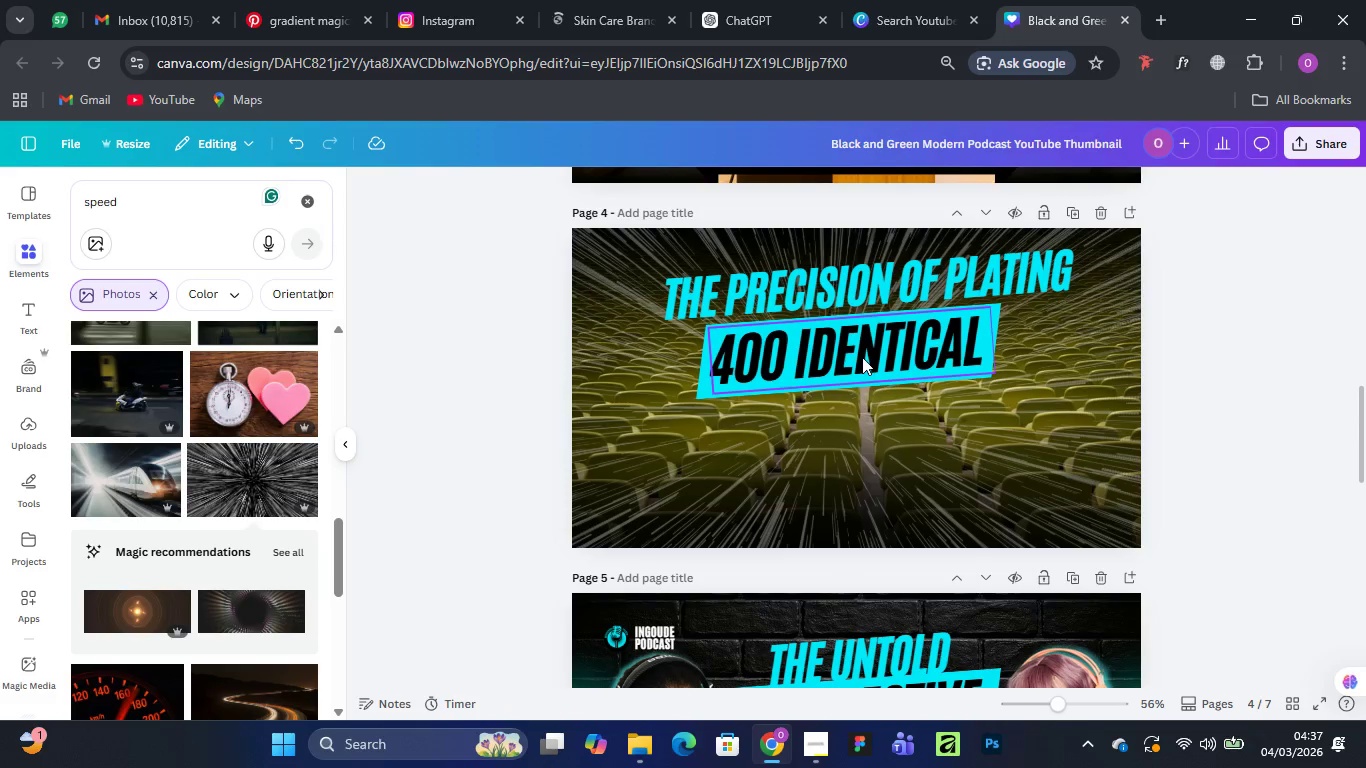 
wait(5.22)
 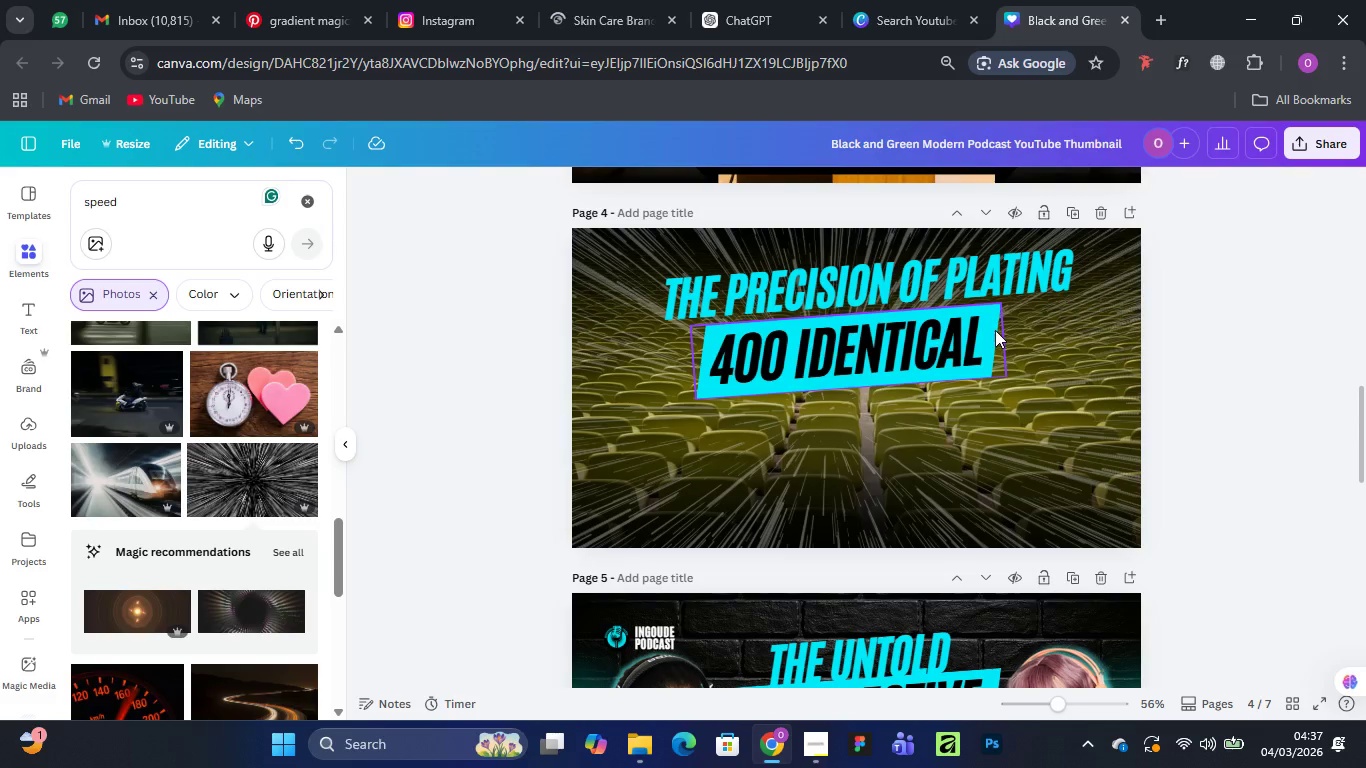 
scroll: coordinate [735, 448], scroll_direction: down, amount: 8.0
 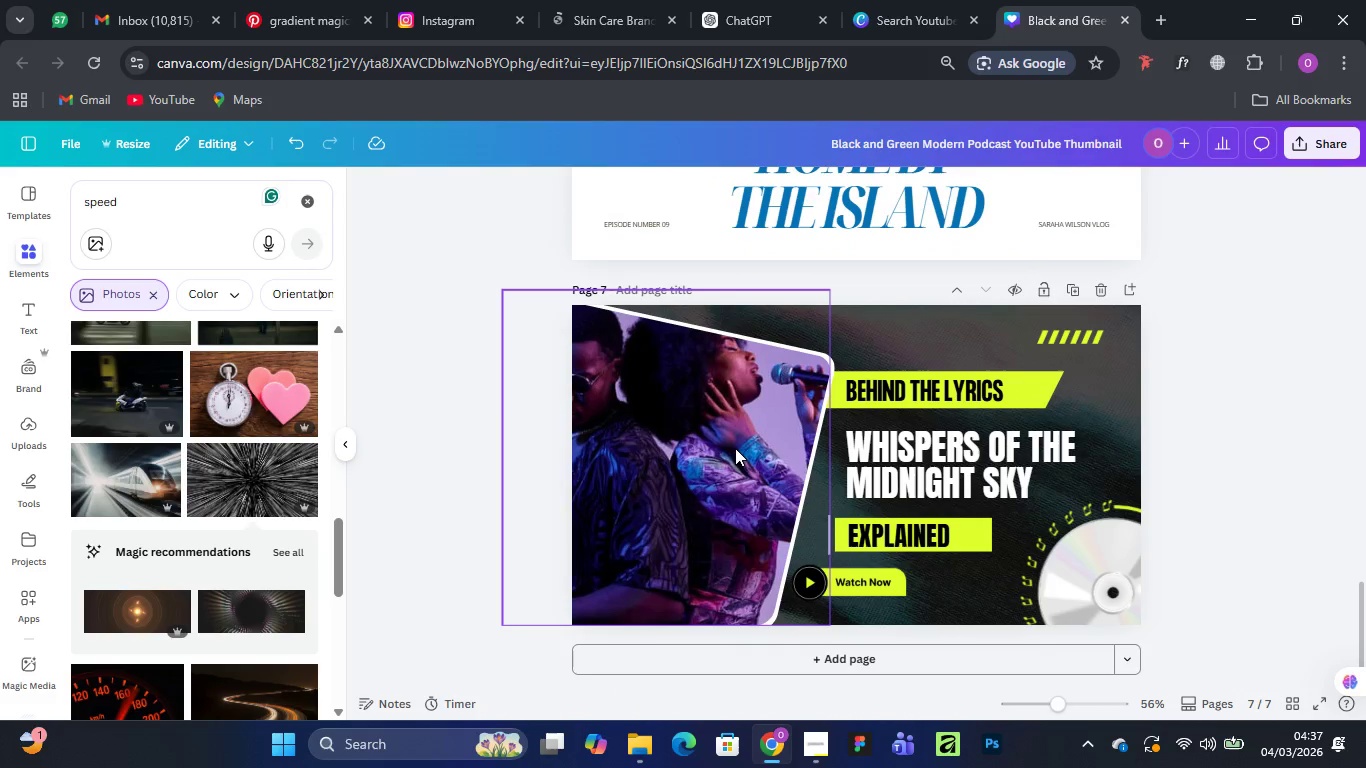 
scroll: coordinate [735, 448], scroll_direction: up, amount: 10.0
 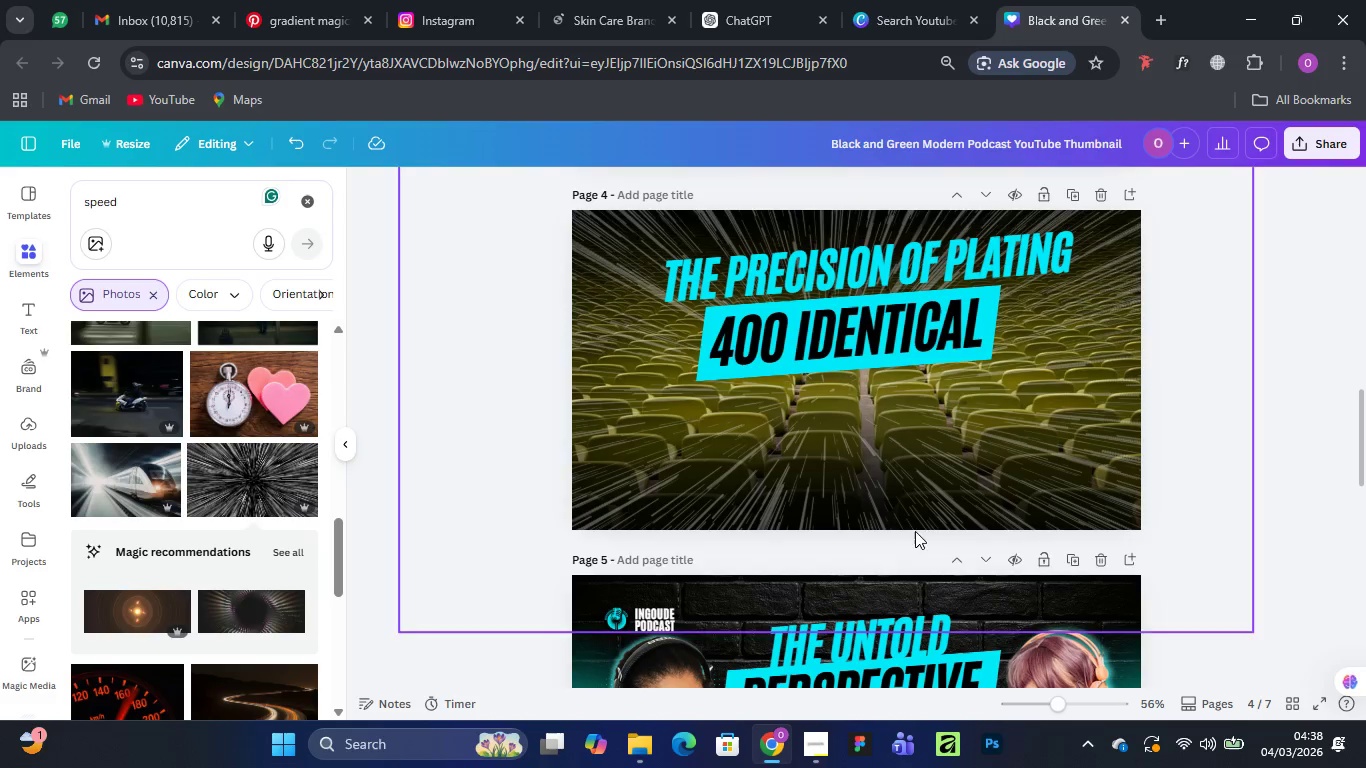 
wait(6.44)
 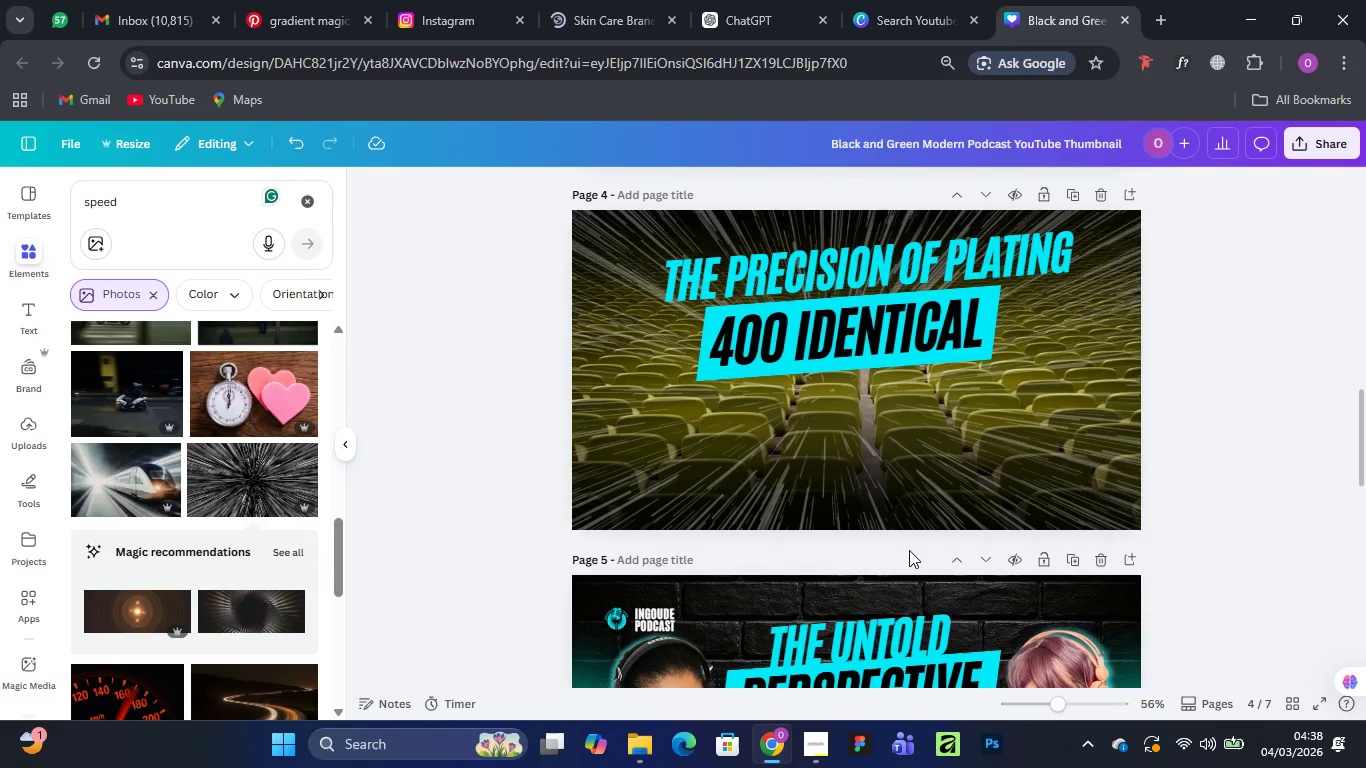 
left_click([796, 654])